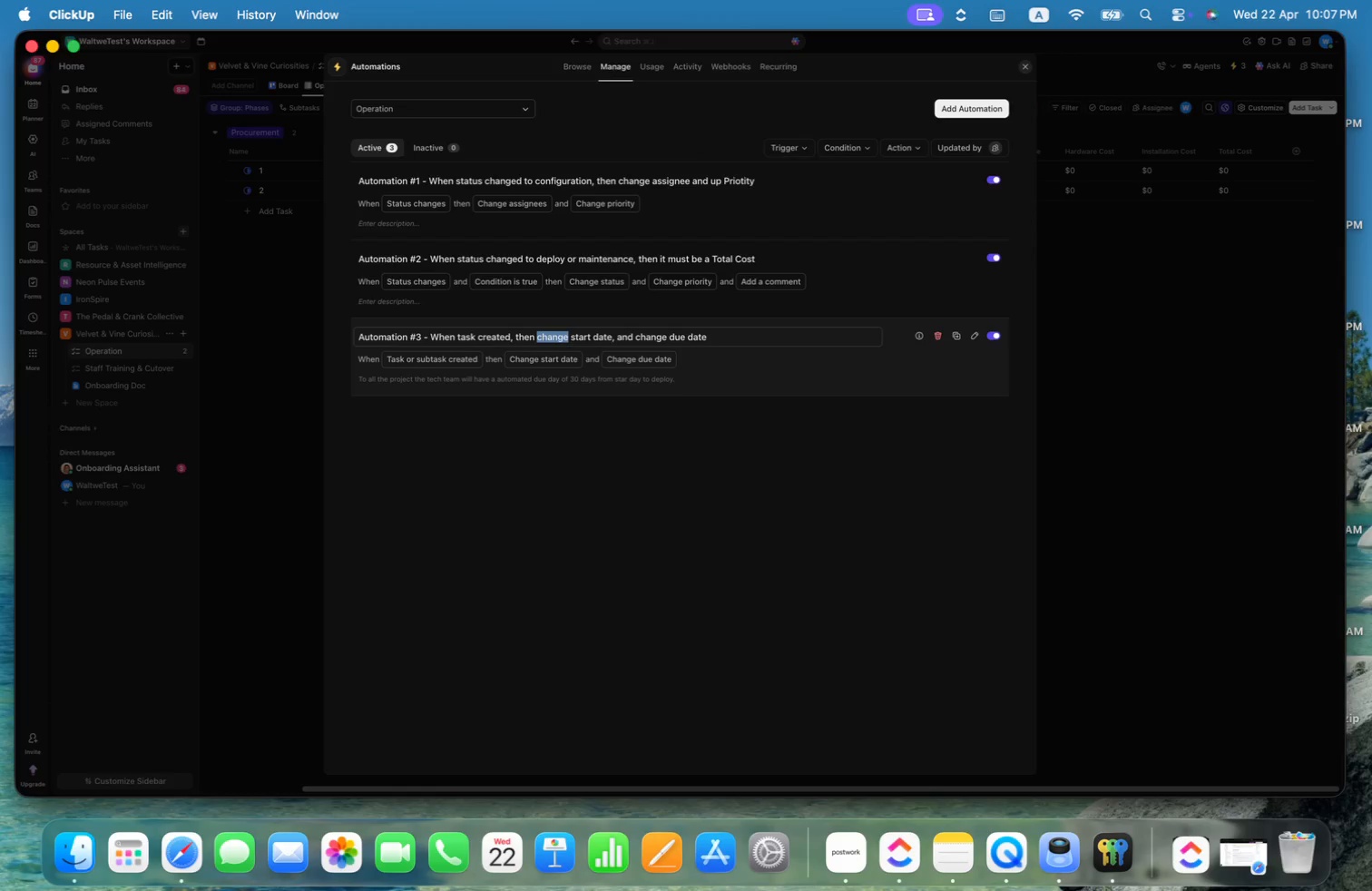 
key(Alt+Shift+ArrowRight)
 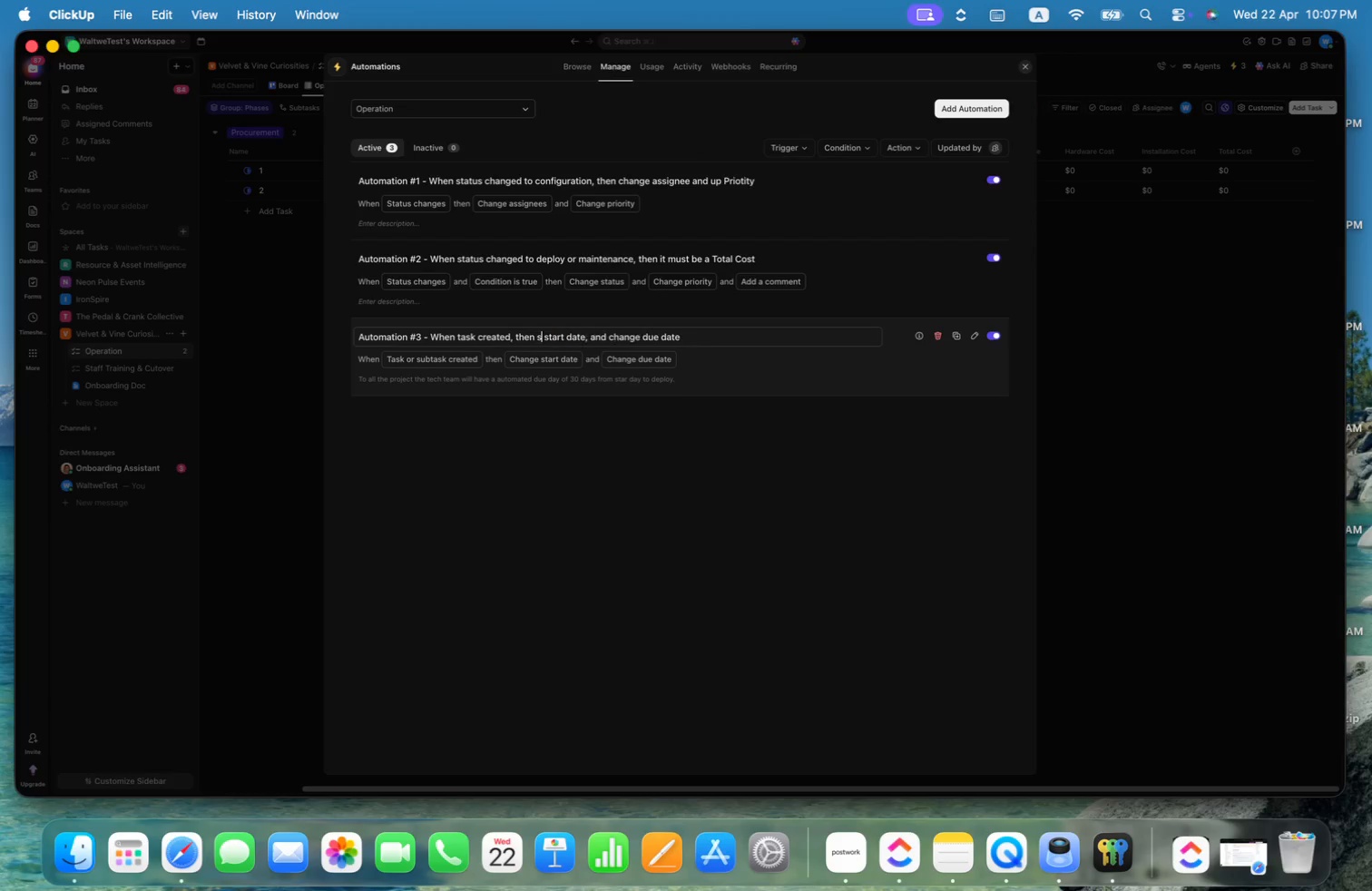 
type(set up)
 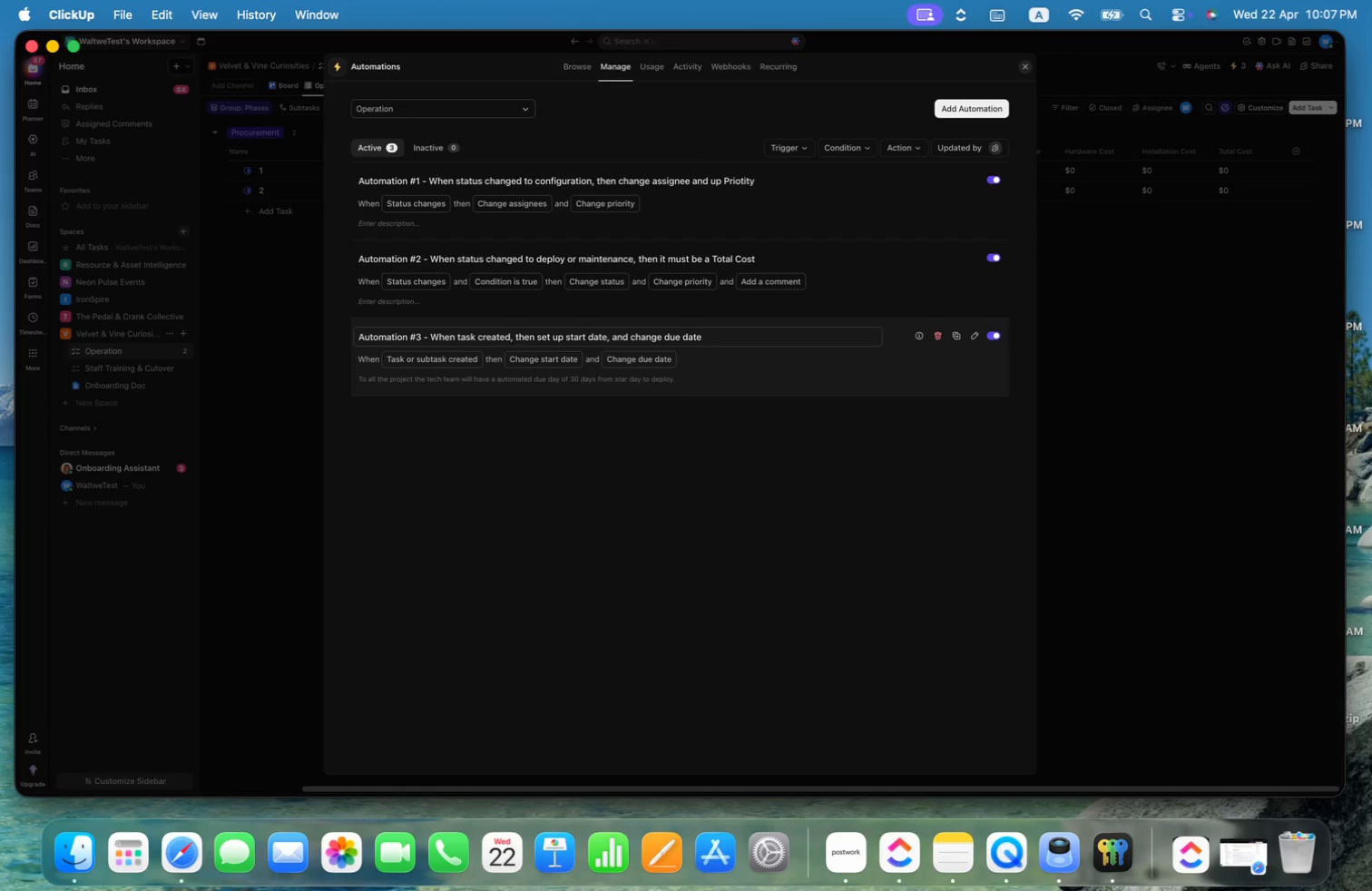 
key(Alt+ArrowRight)
 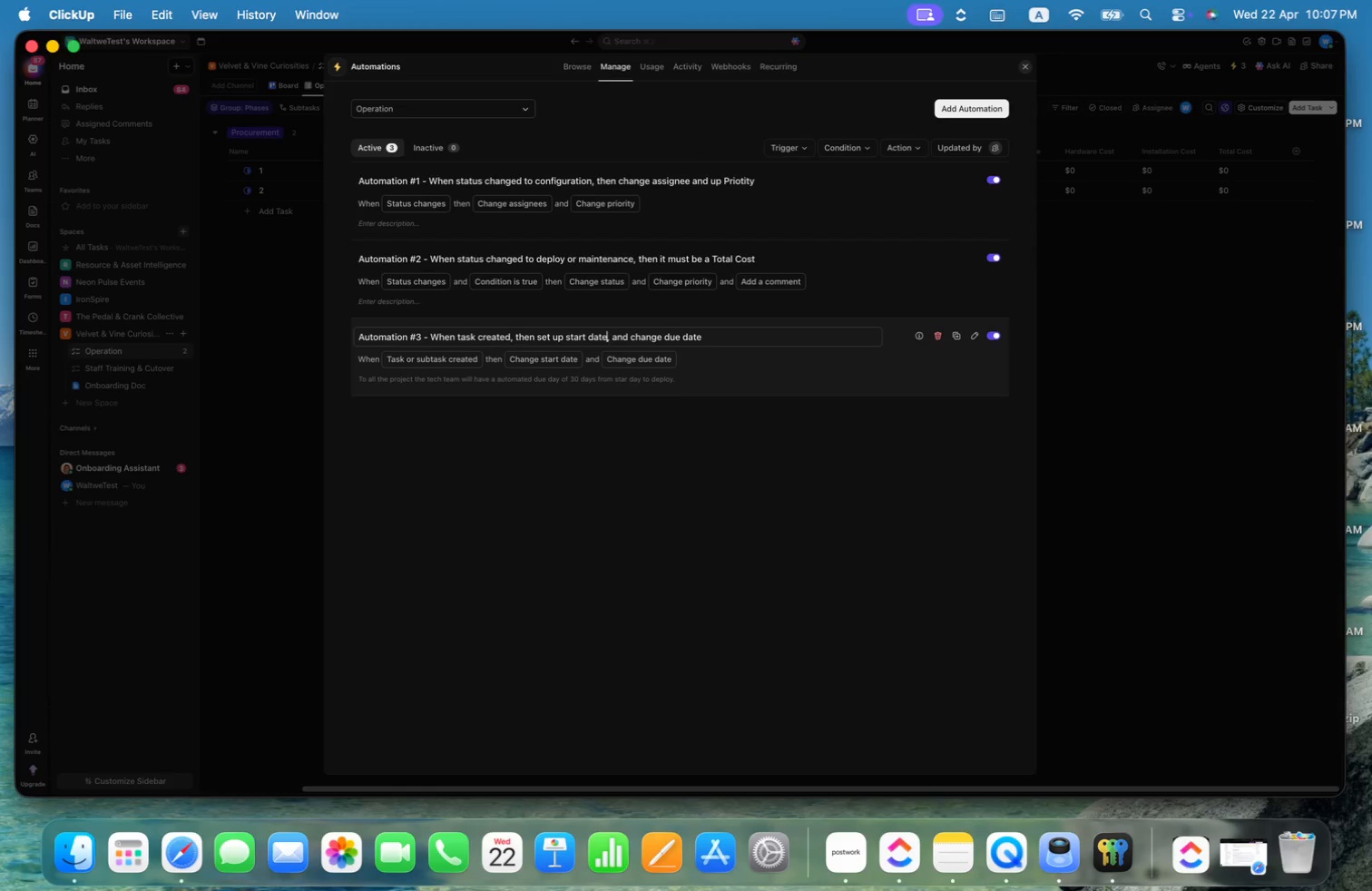 
key(Alt+ArrowRight)
 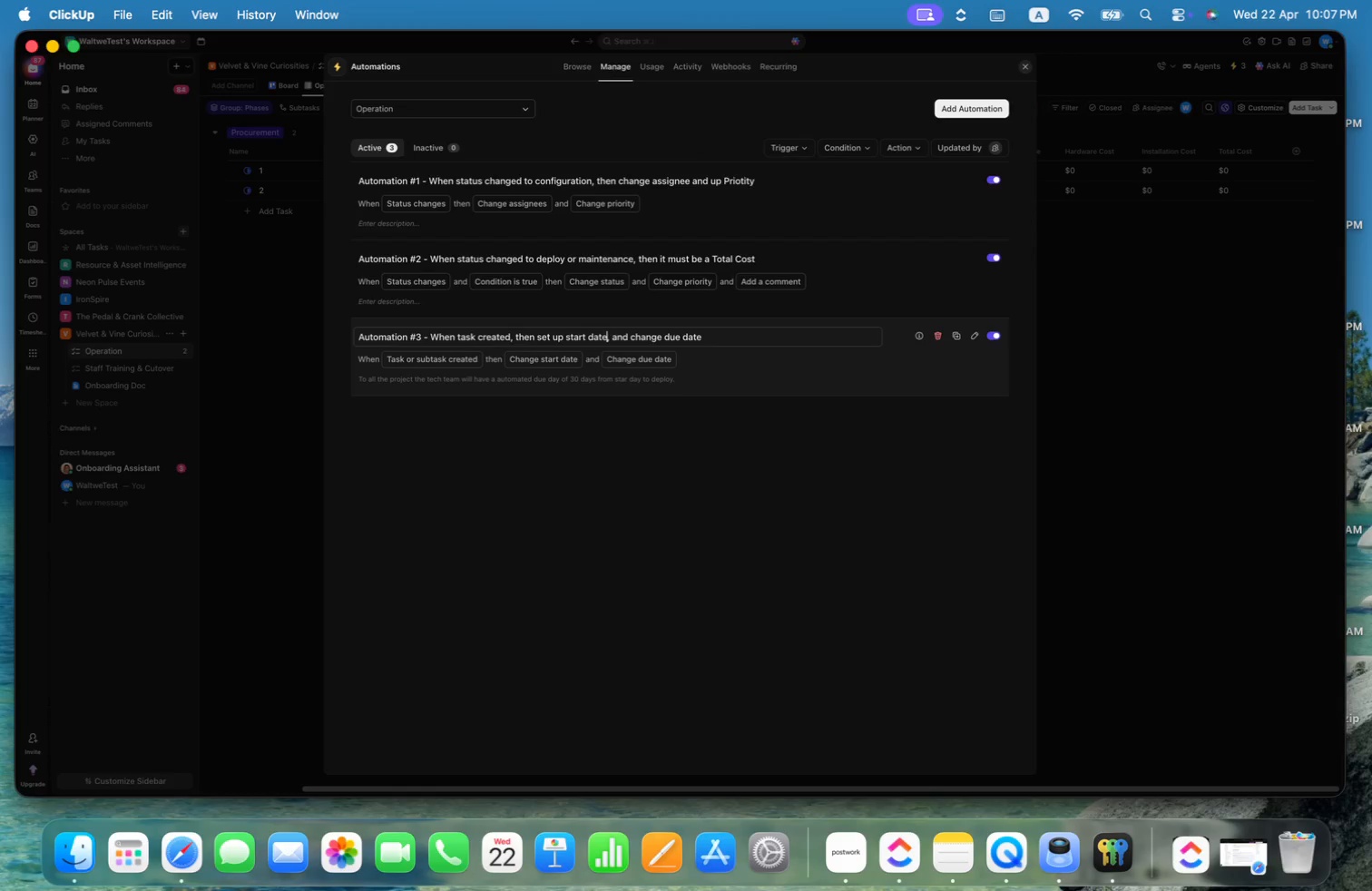 
key(Alt+ArrowRight)
 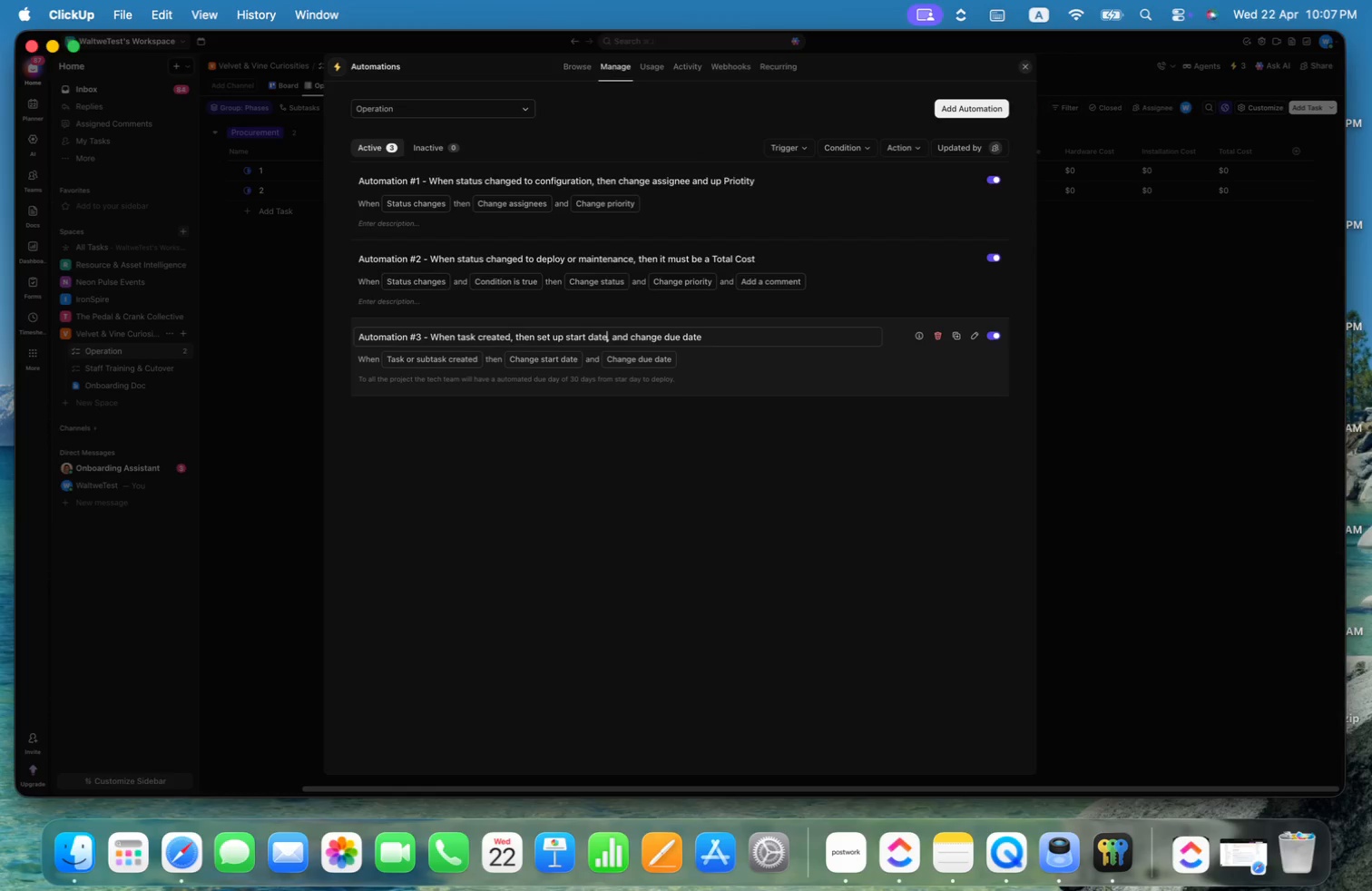 
key(Alt+ArrowLeft)
 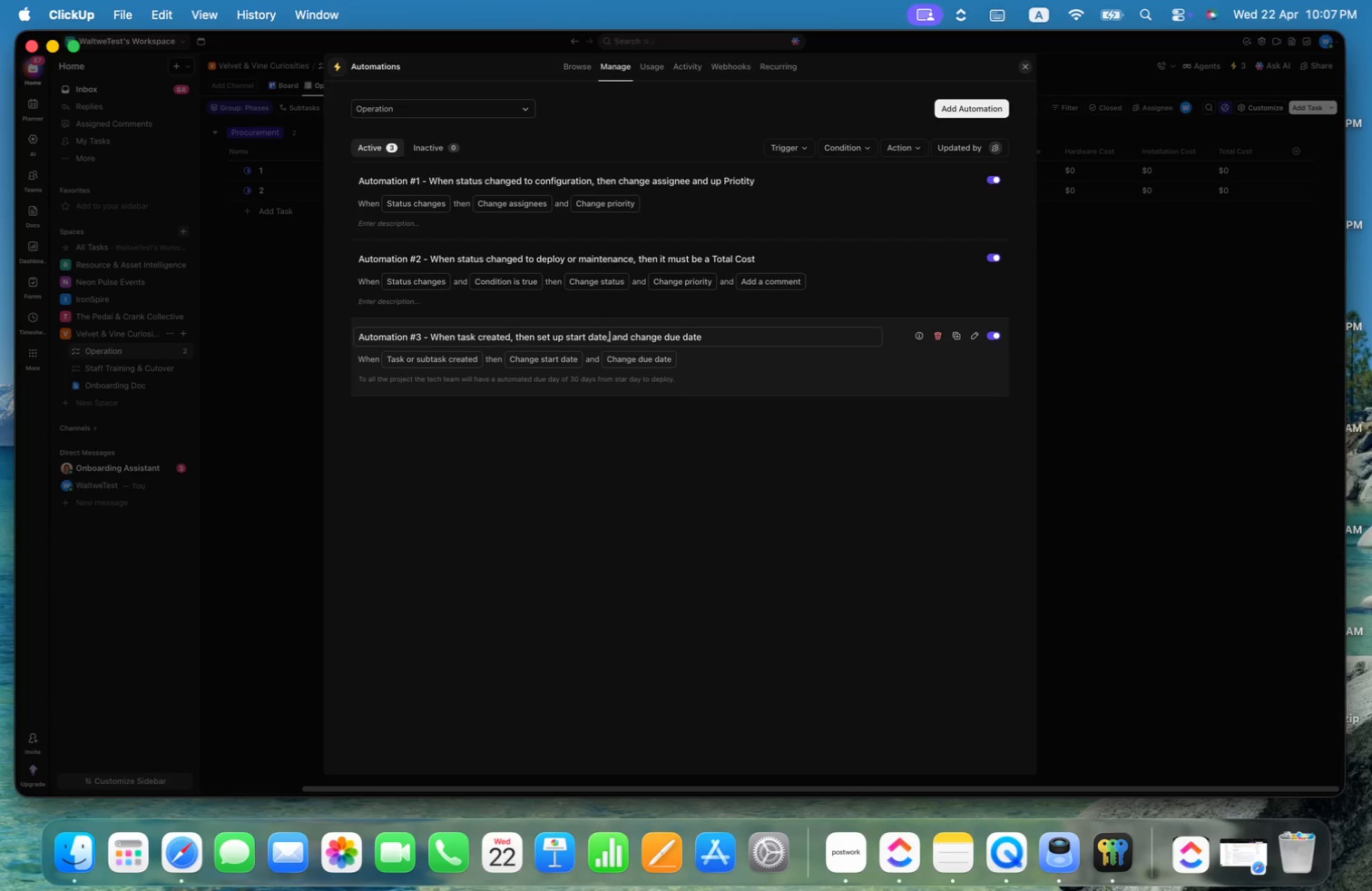 
key(Alt+ArrowRight)
 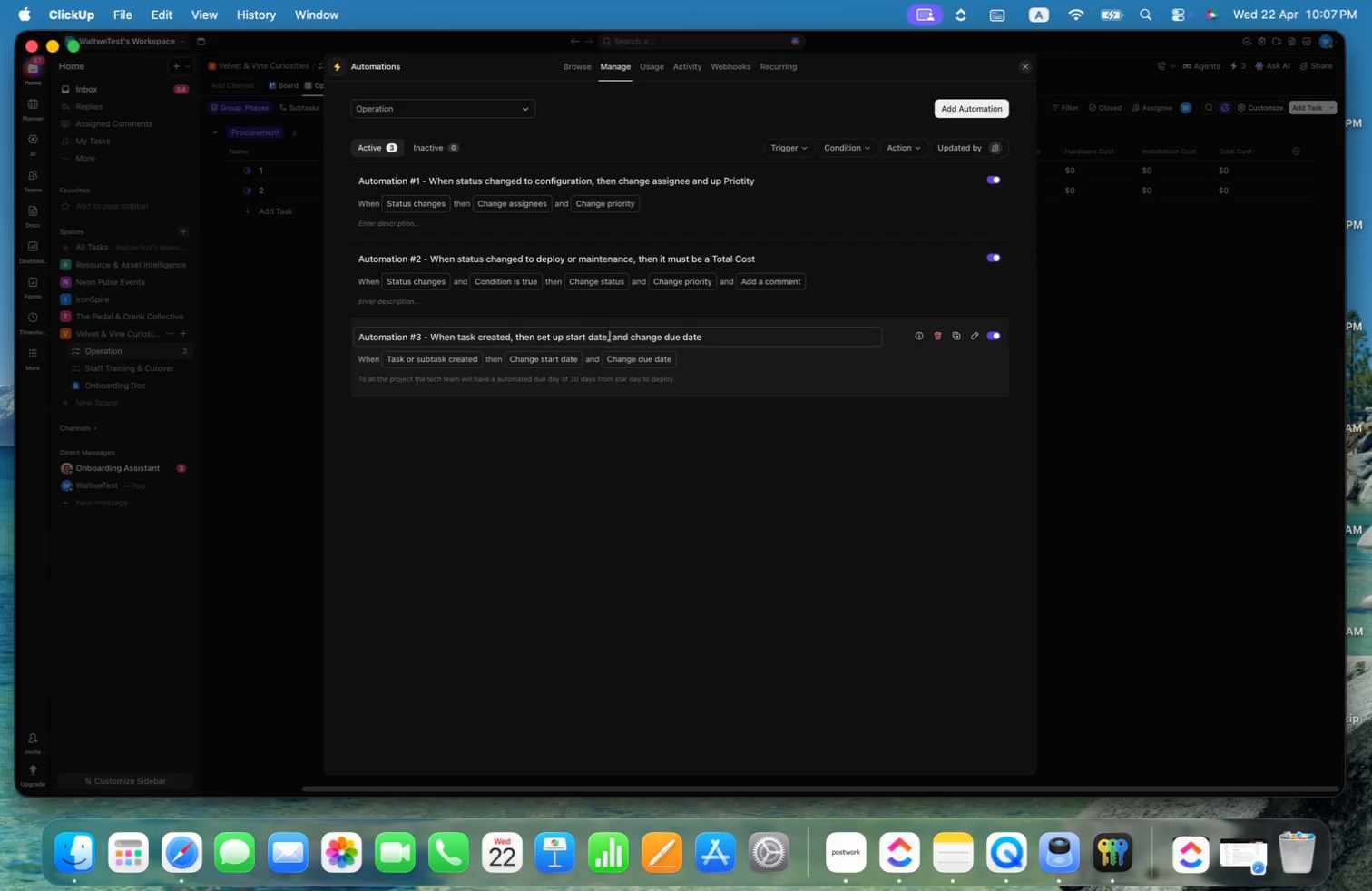 
key(Alt+ArrowLeft)
 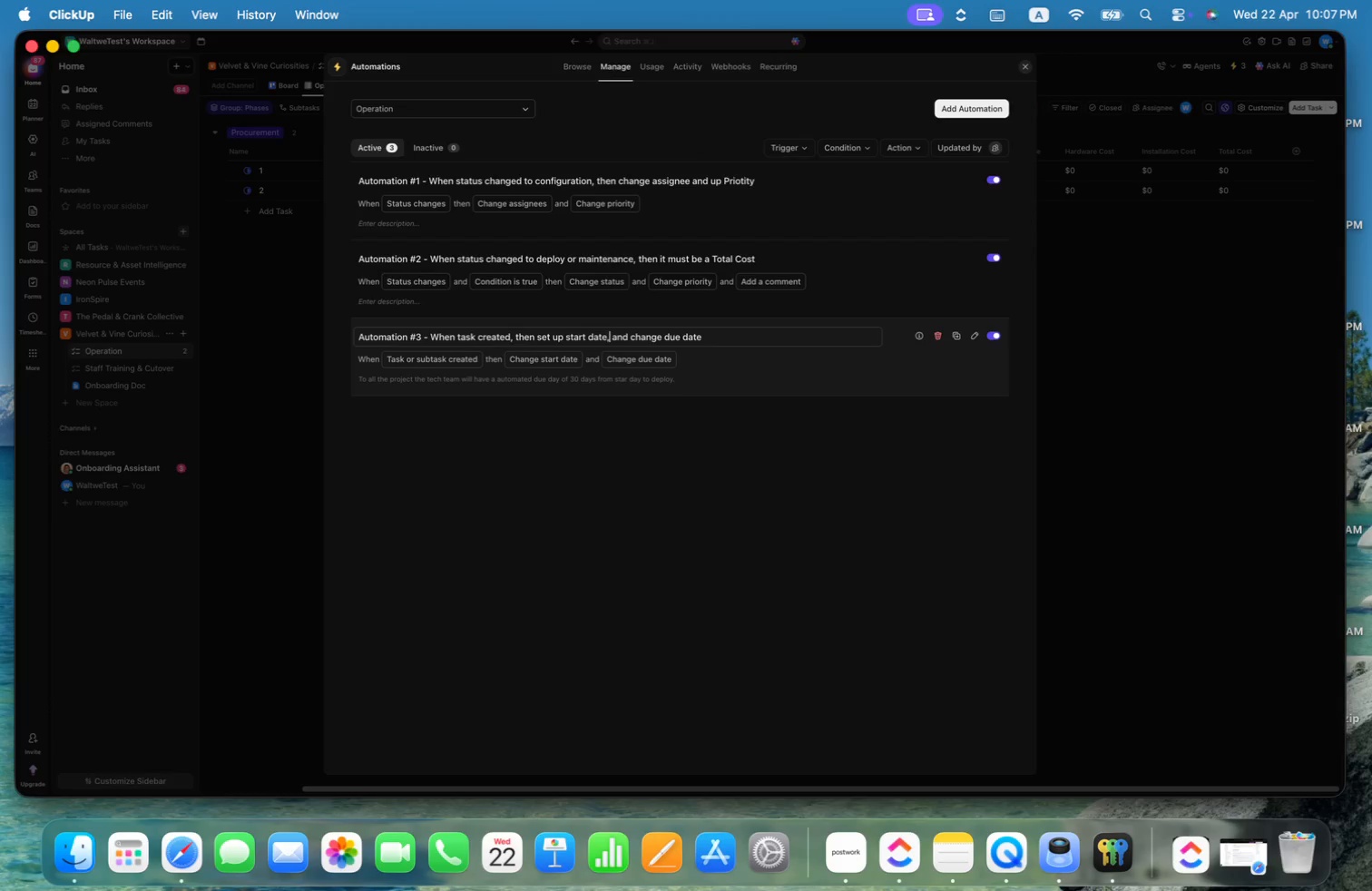 
key(Alt+ArrowRight)
 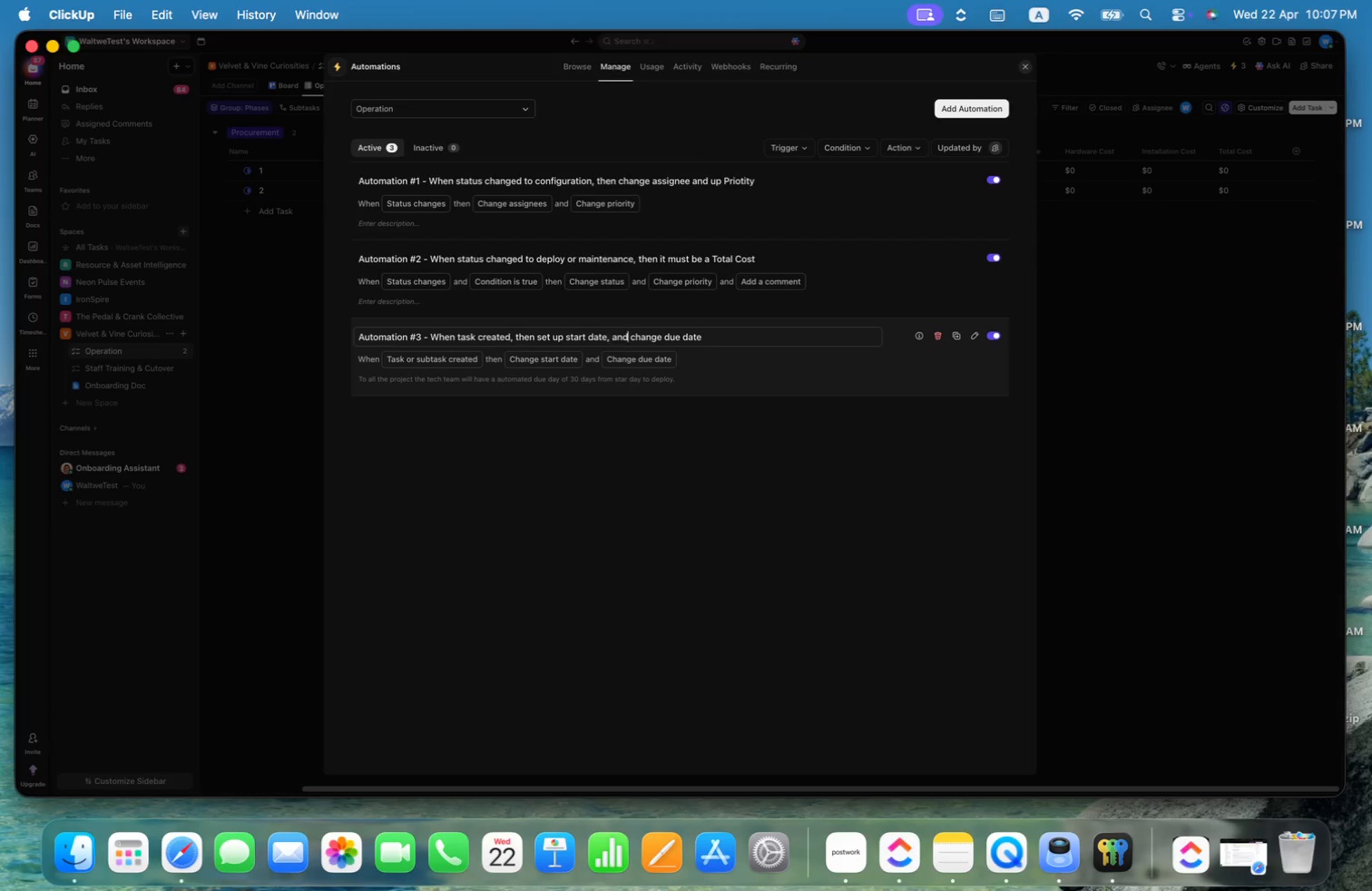 
key(Alt+ArrowRight)
 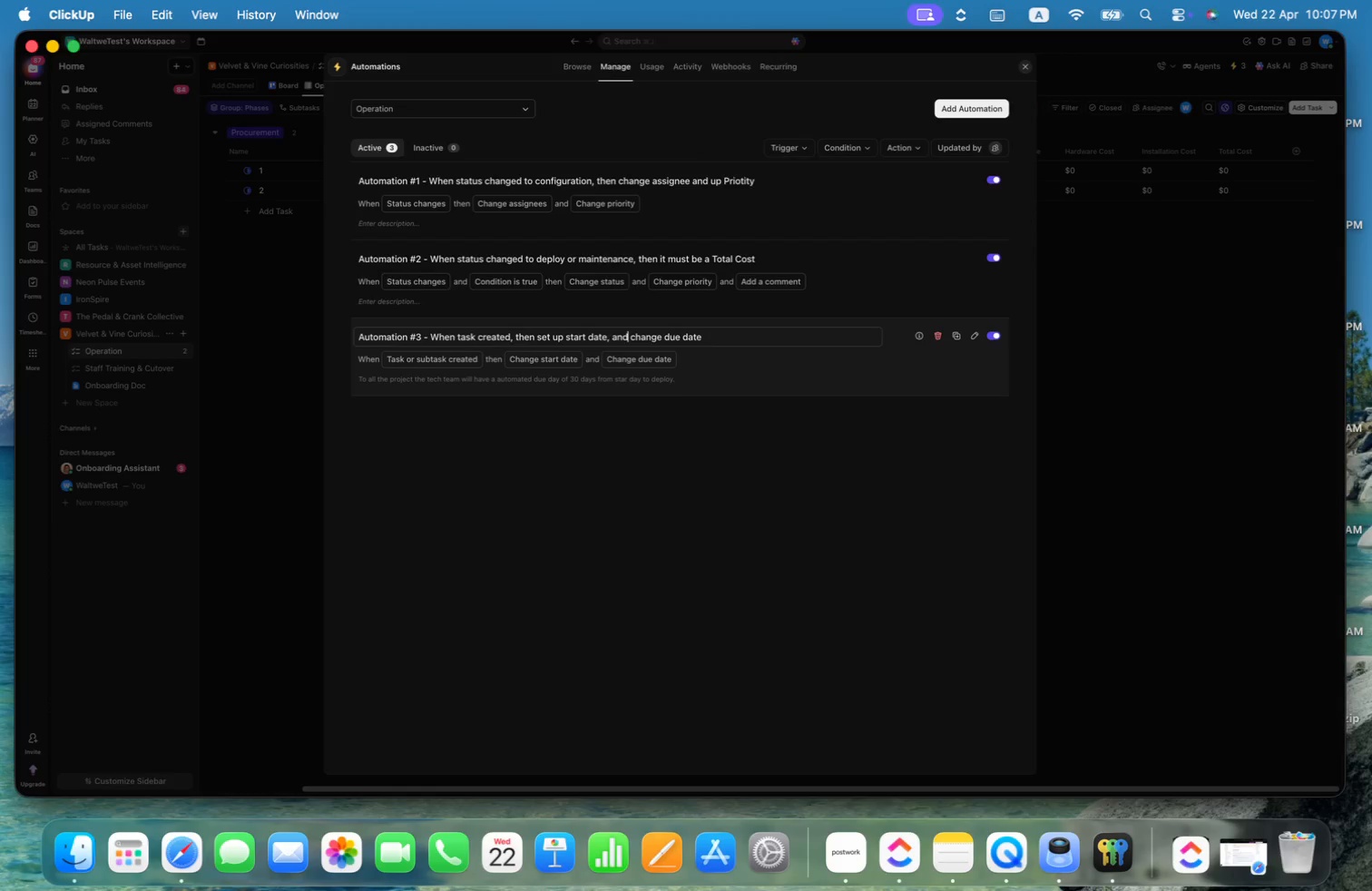 
key(ArrowRight)
 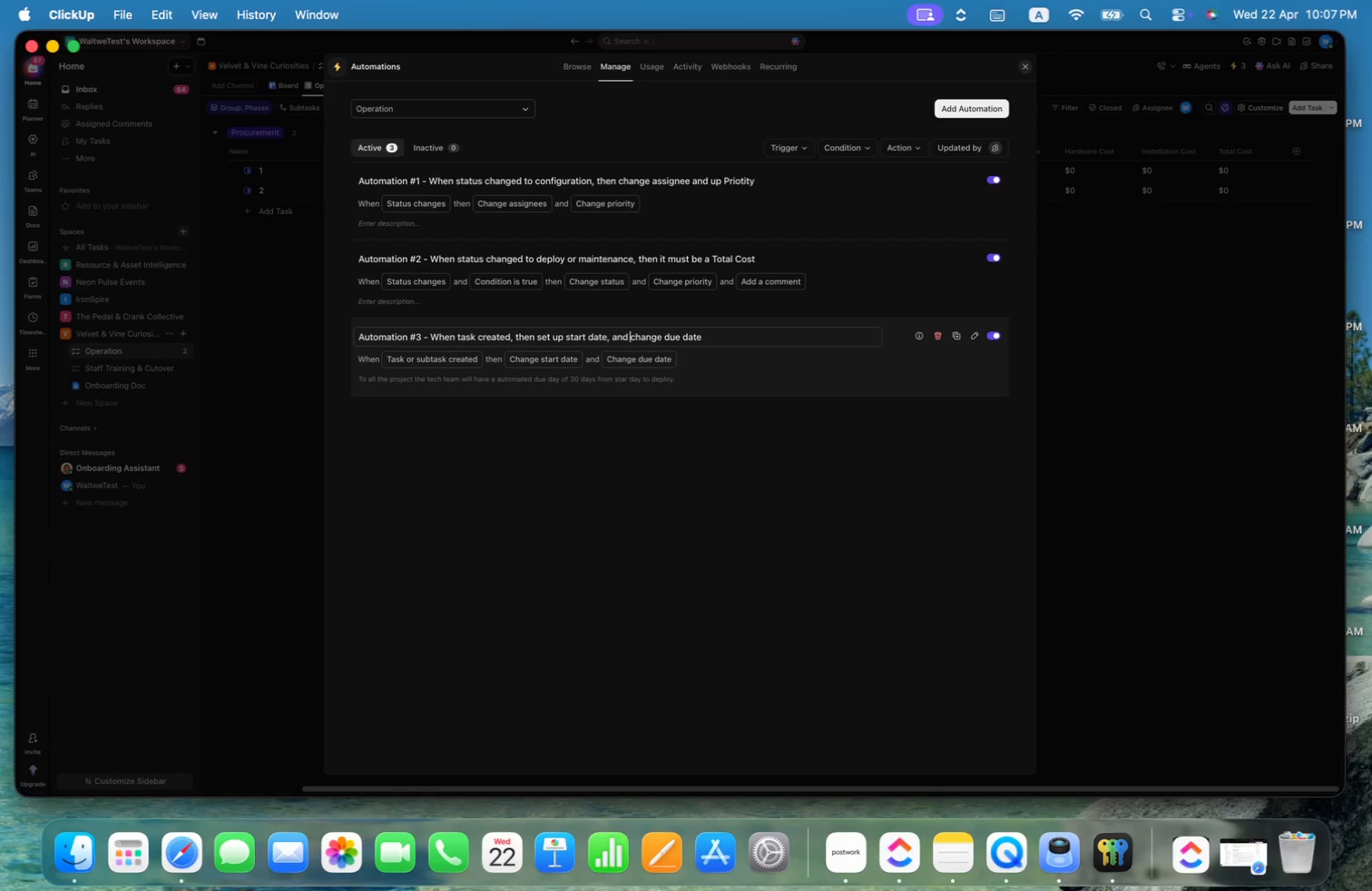 
key(Alt+Shift+ArrowRight)
 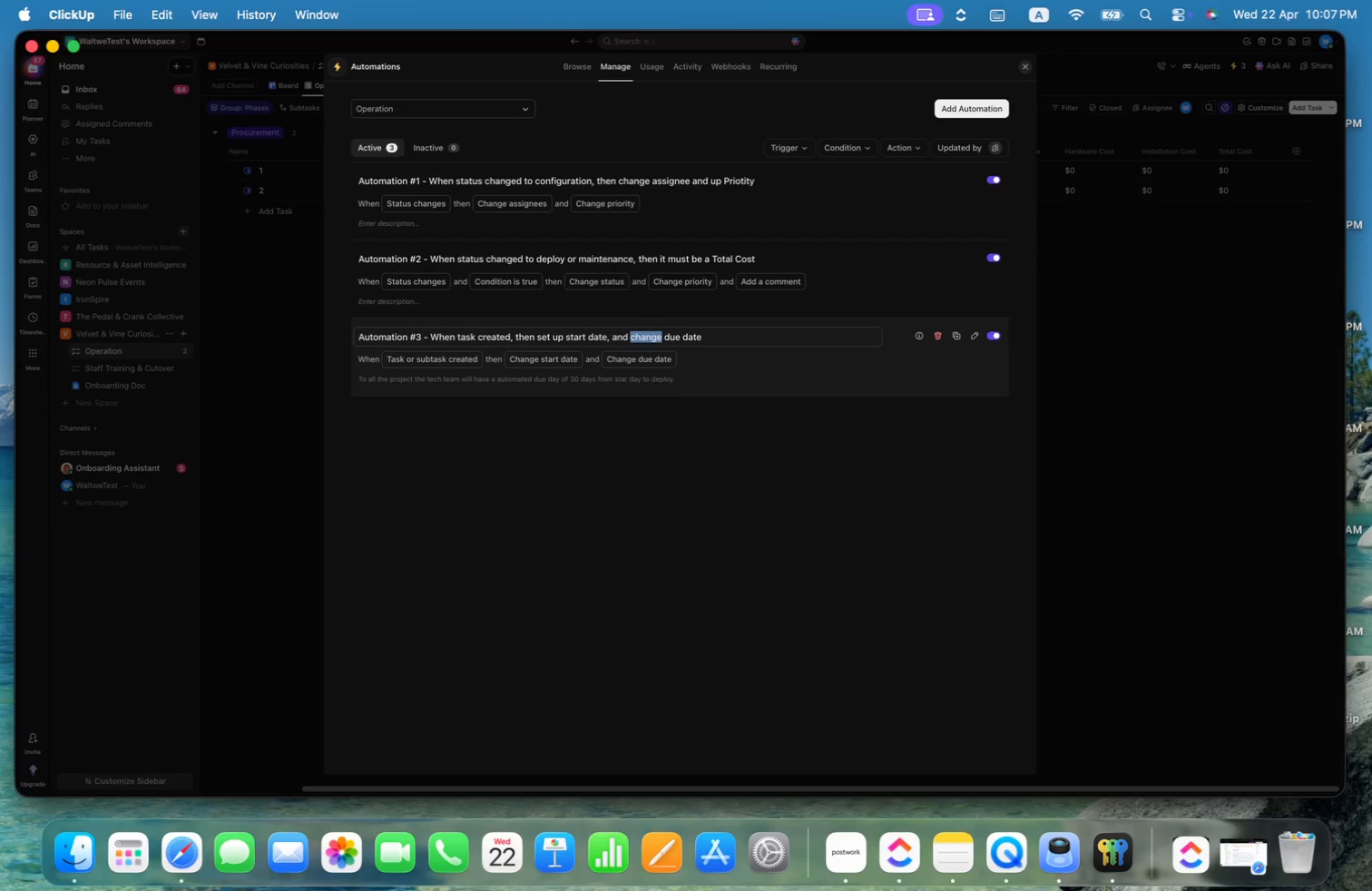 
key(Shift+ArrowRight)
 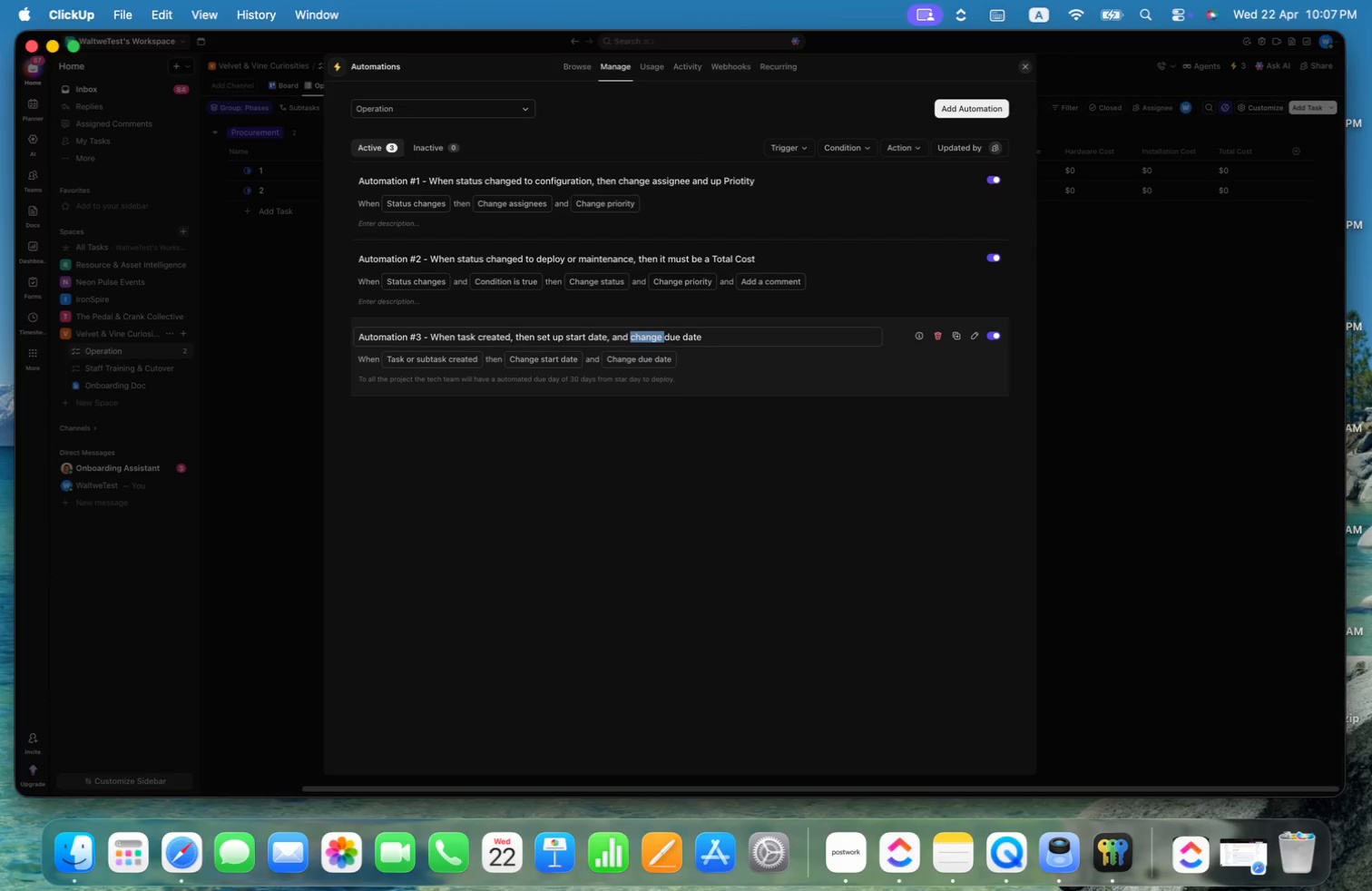 
key(Meta+CommandLeft)
 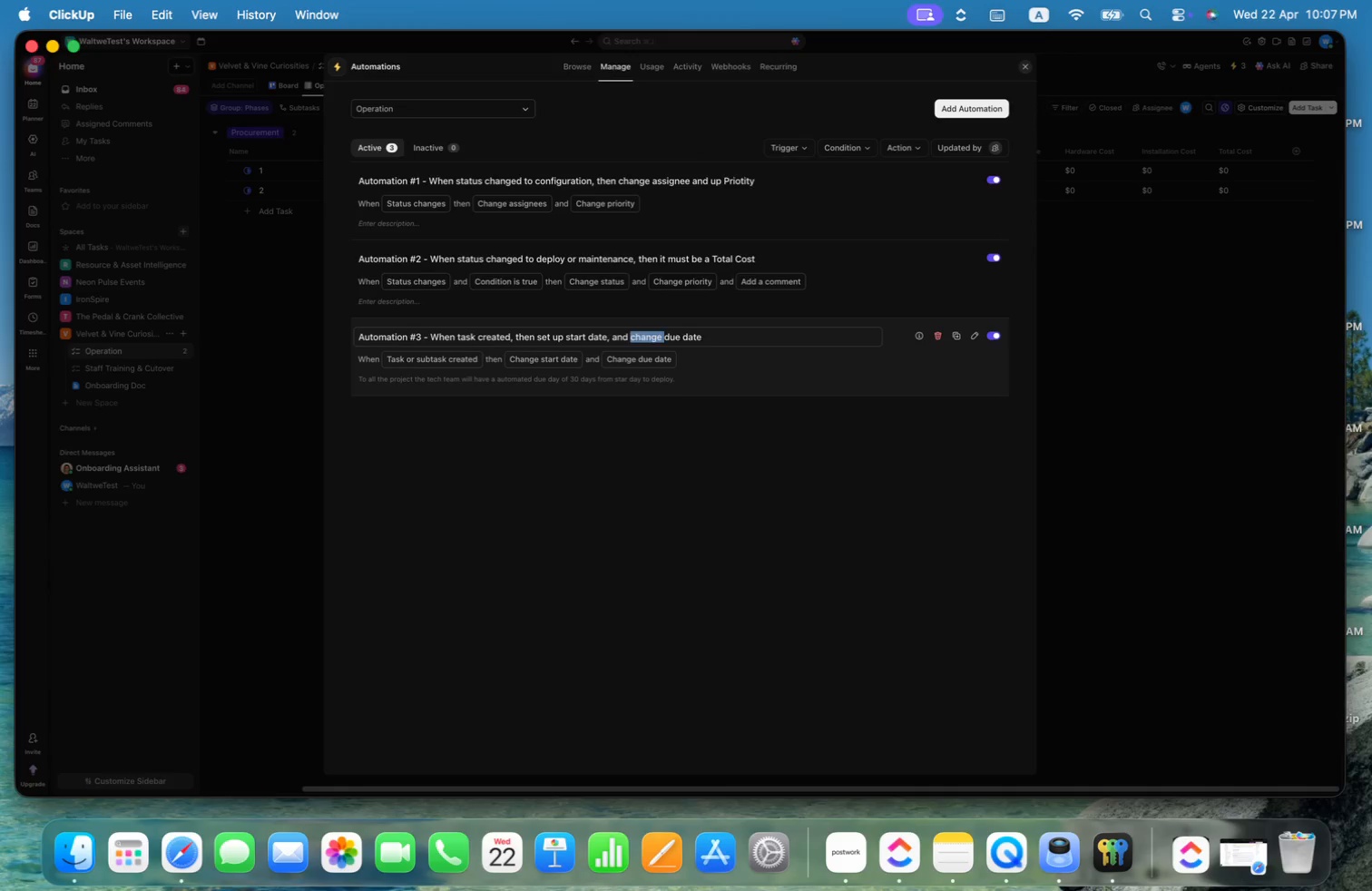 
key(Backspace)
 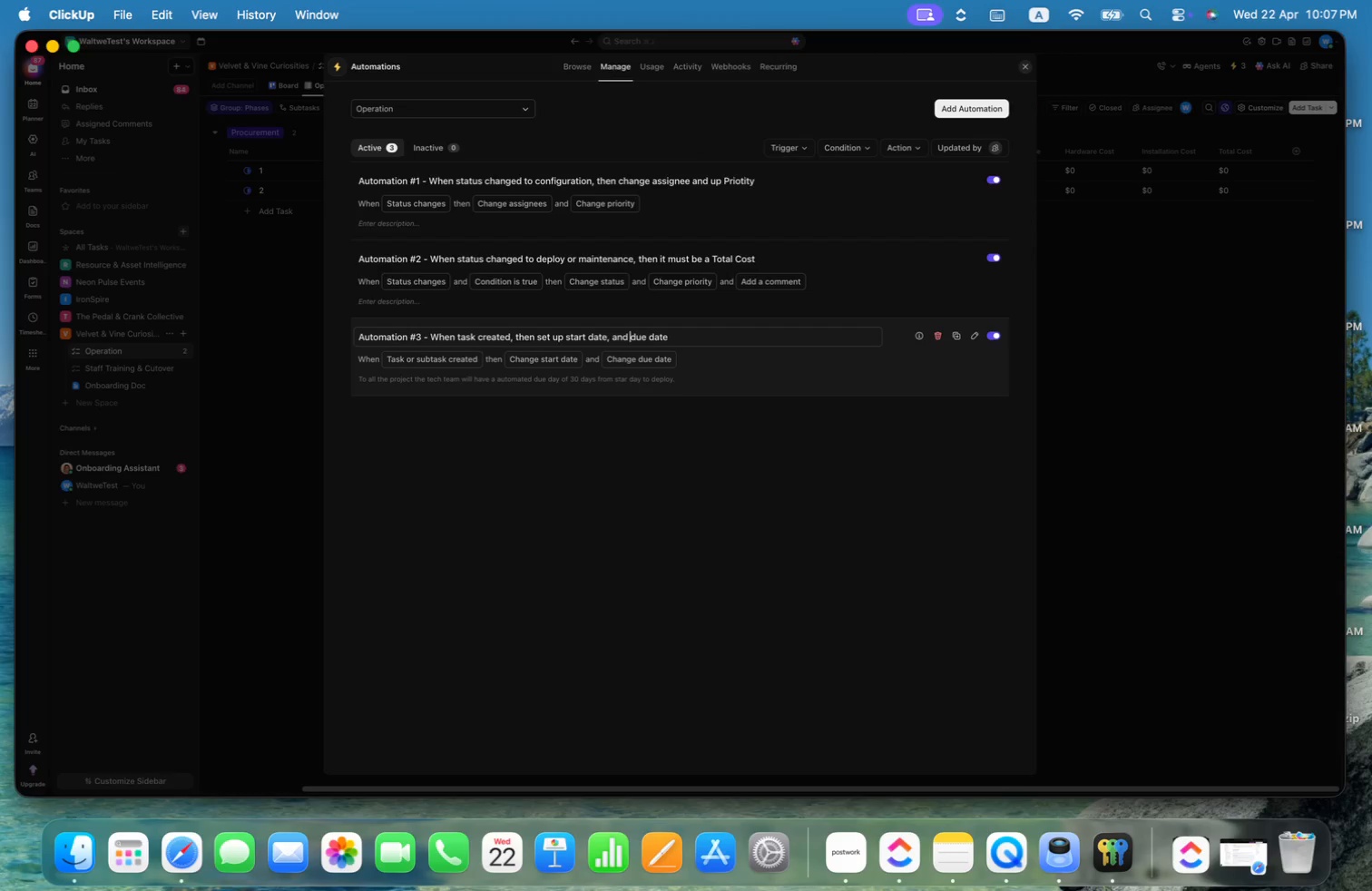 
key(Meta+ArrowRight)
 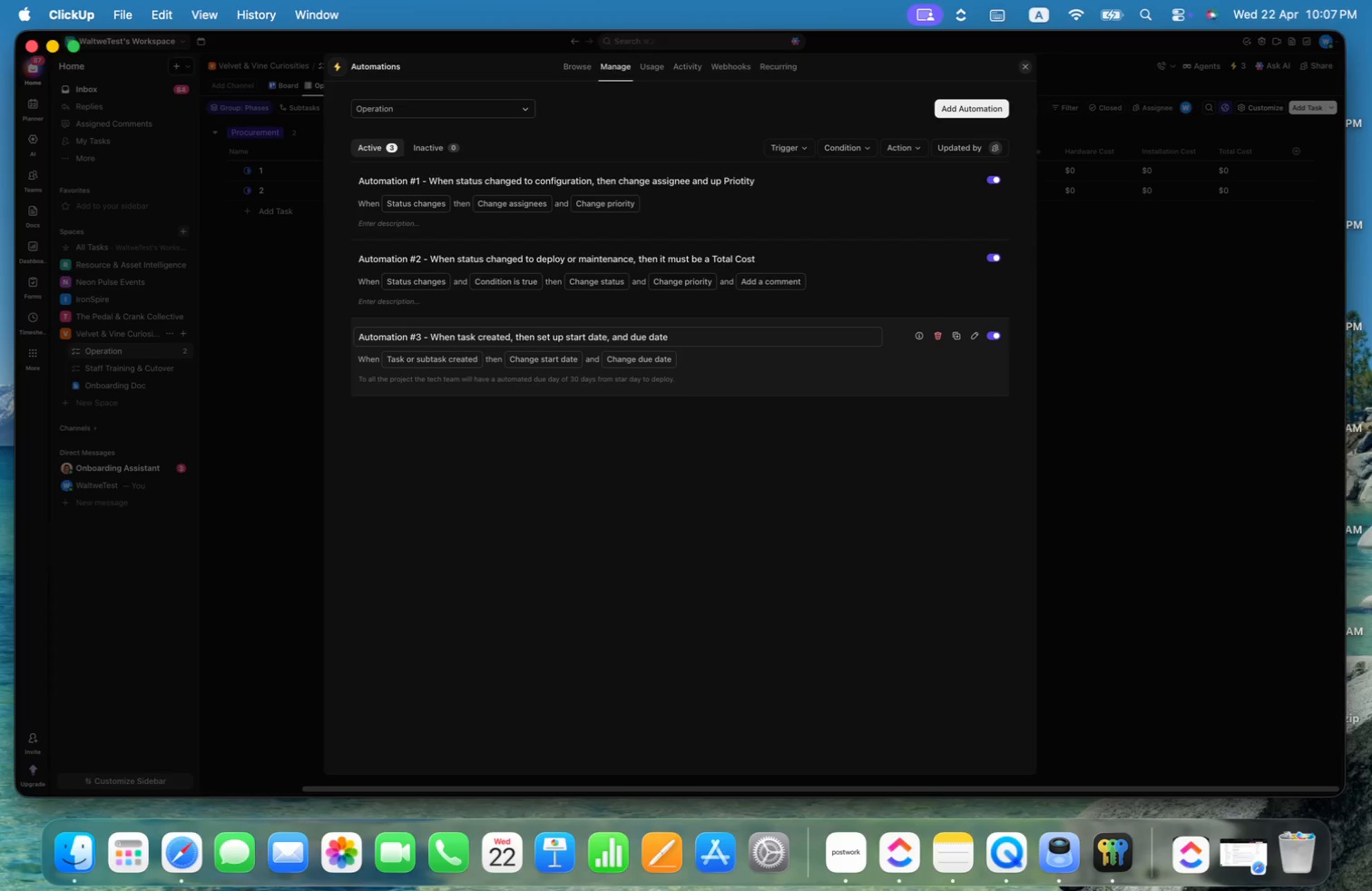 
key(Enter)
 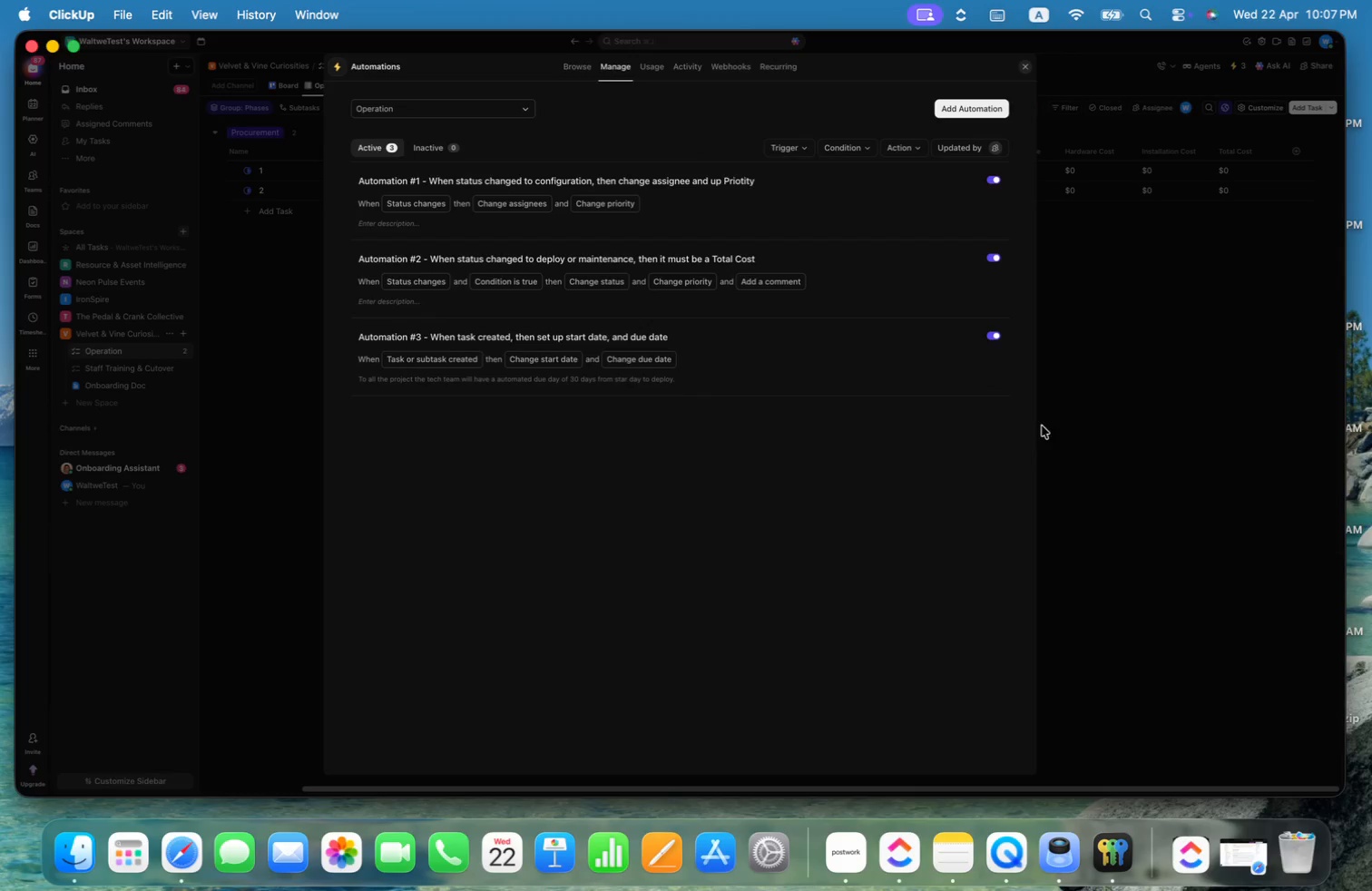 
left_click([1167, 460])
 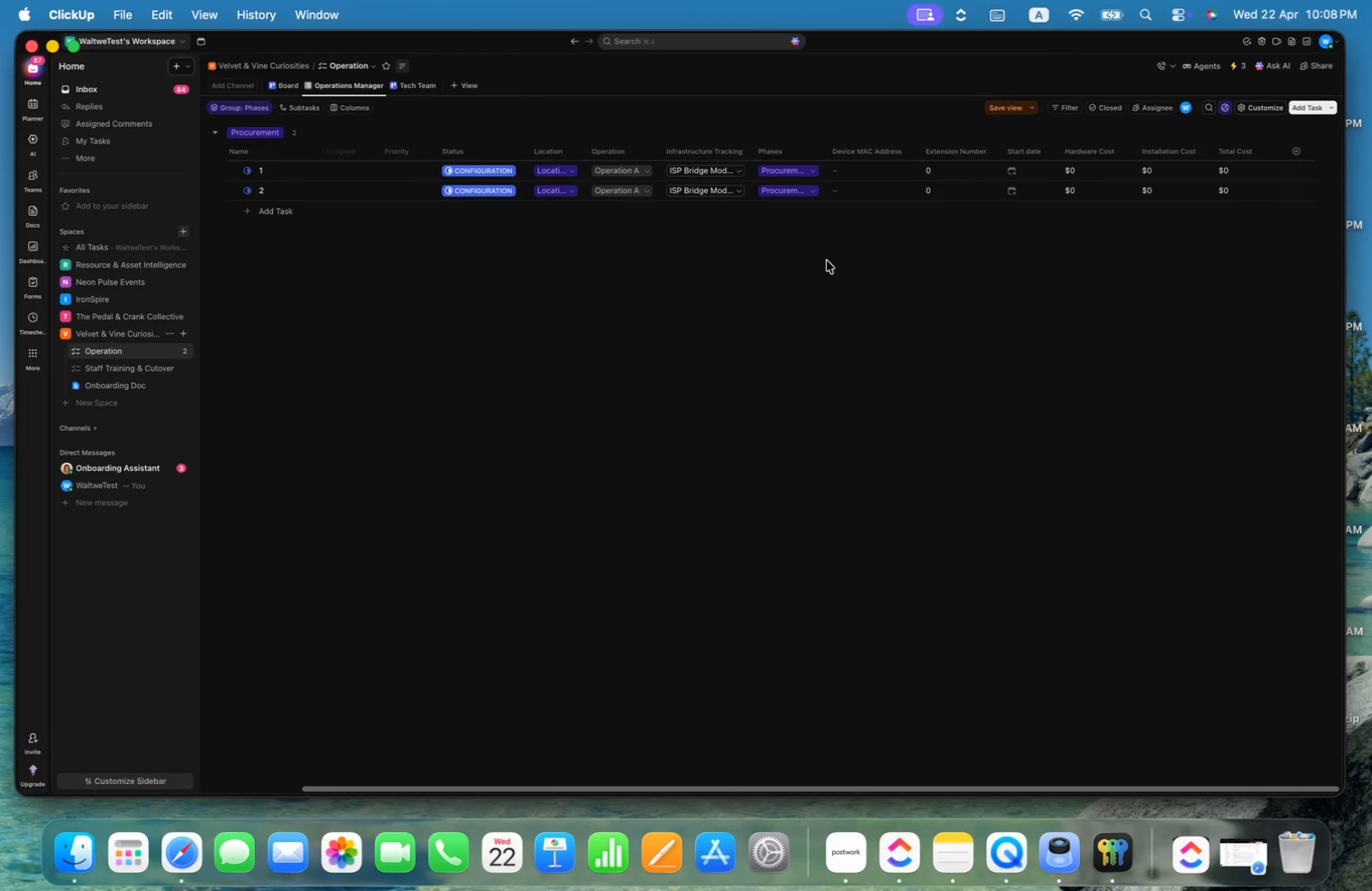 
left_click([1005, 113])
 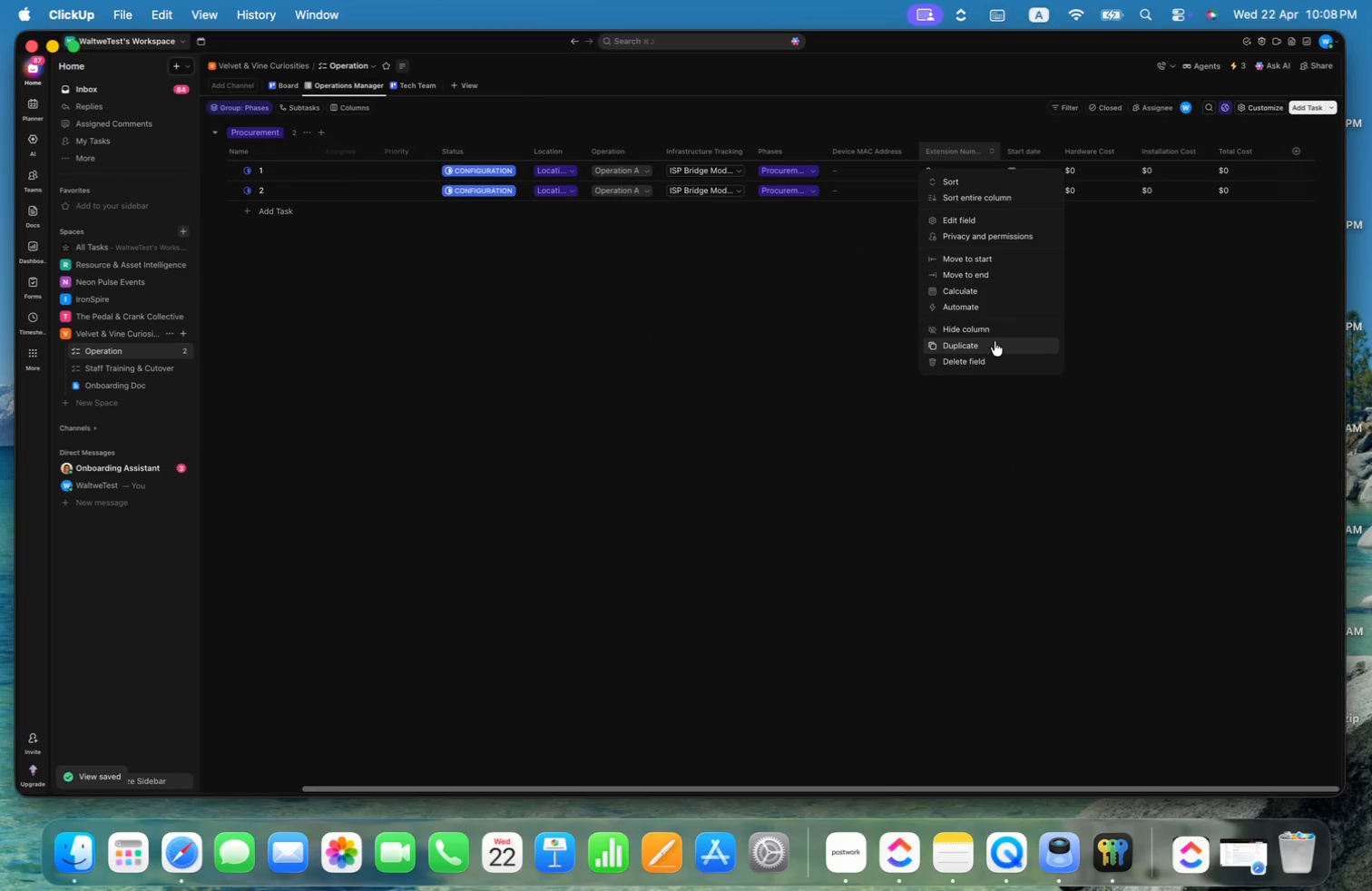 
left_click([836, 295])
 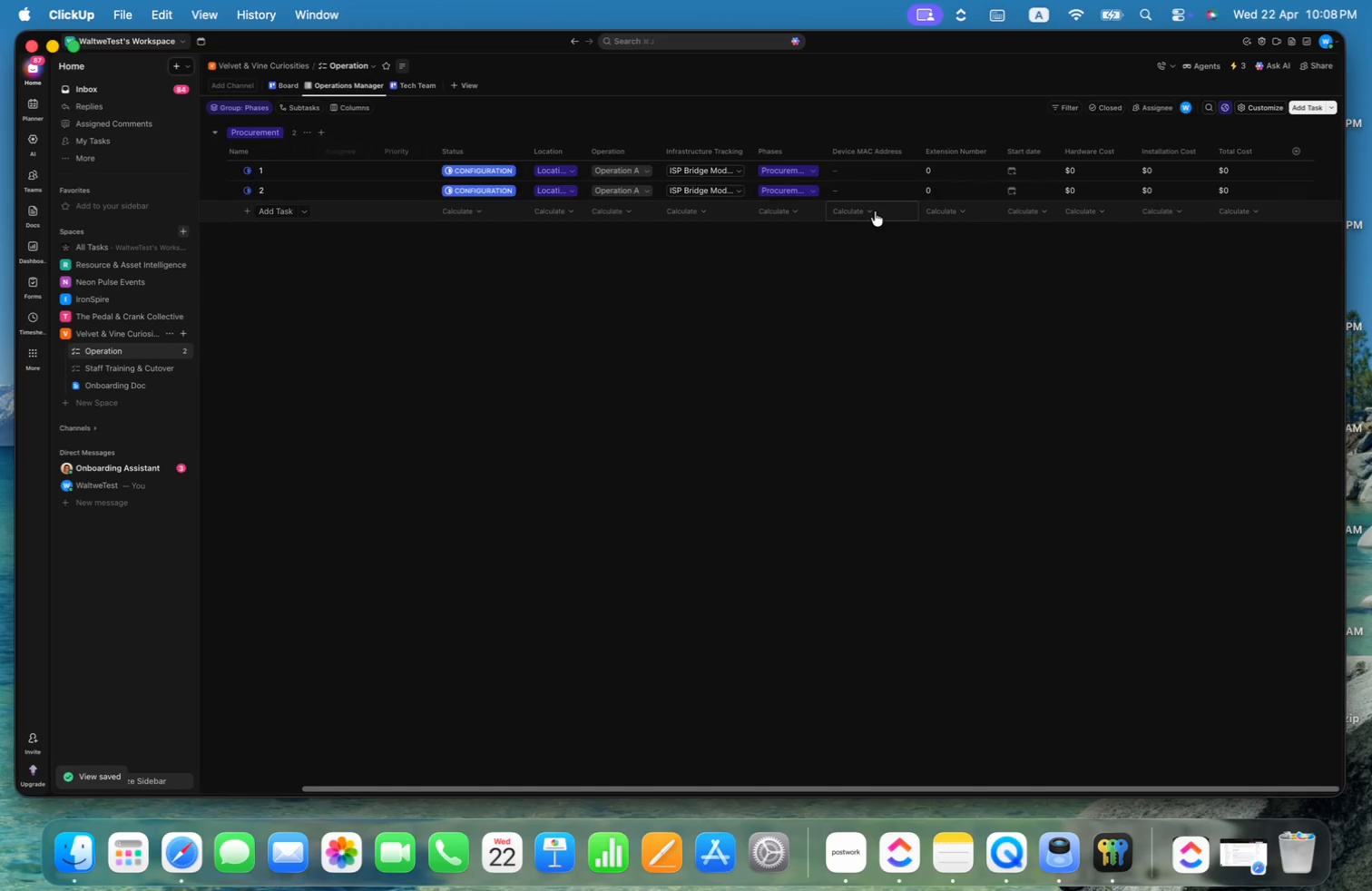 
mouse_move([876, 171])
 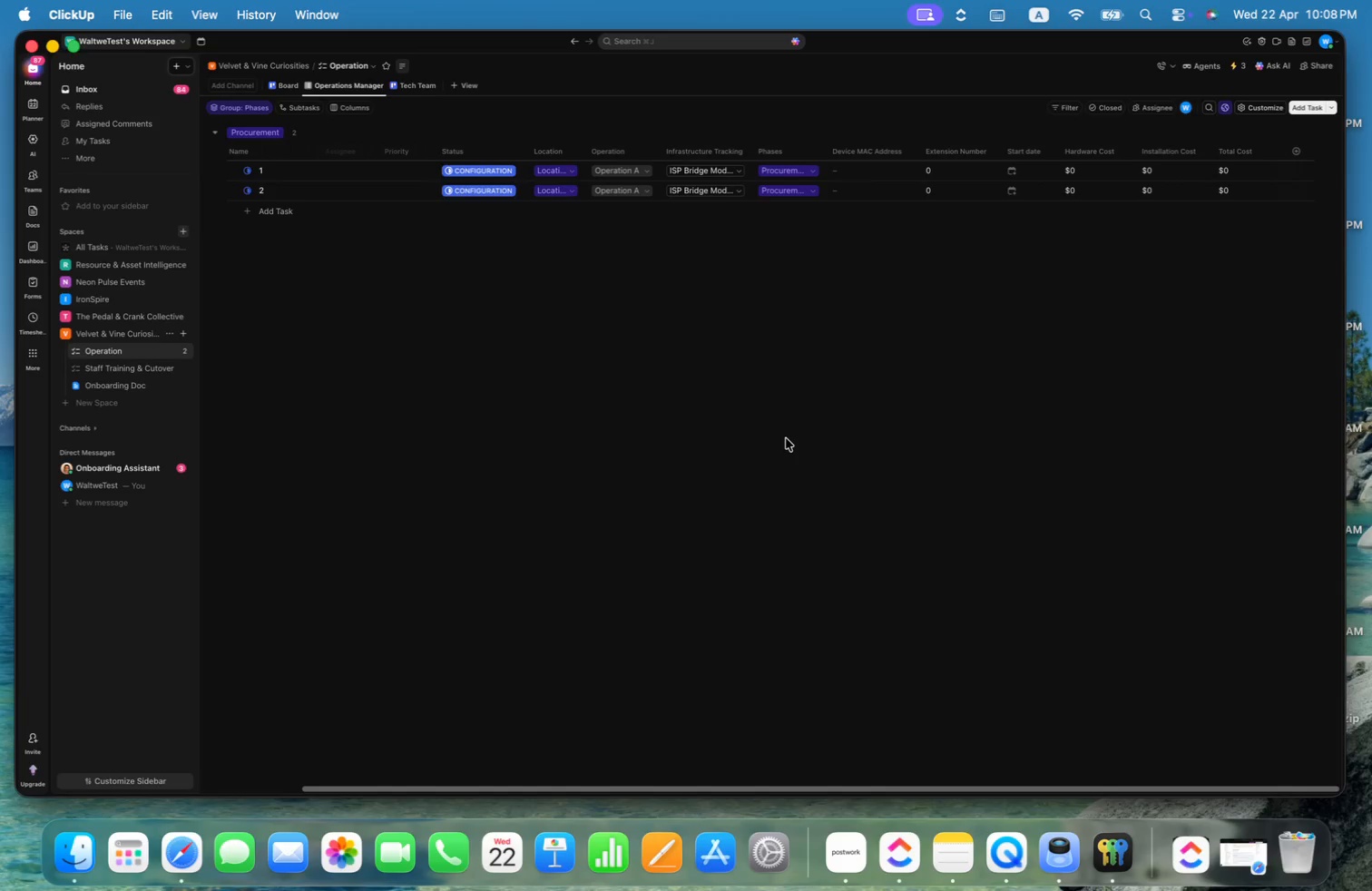 
key(Meta+CommandLeft)
 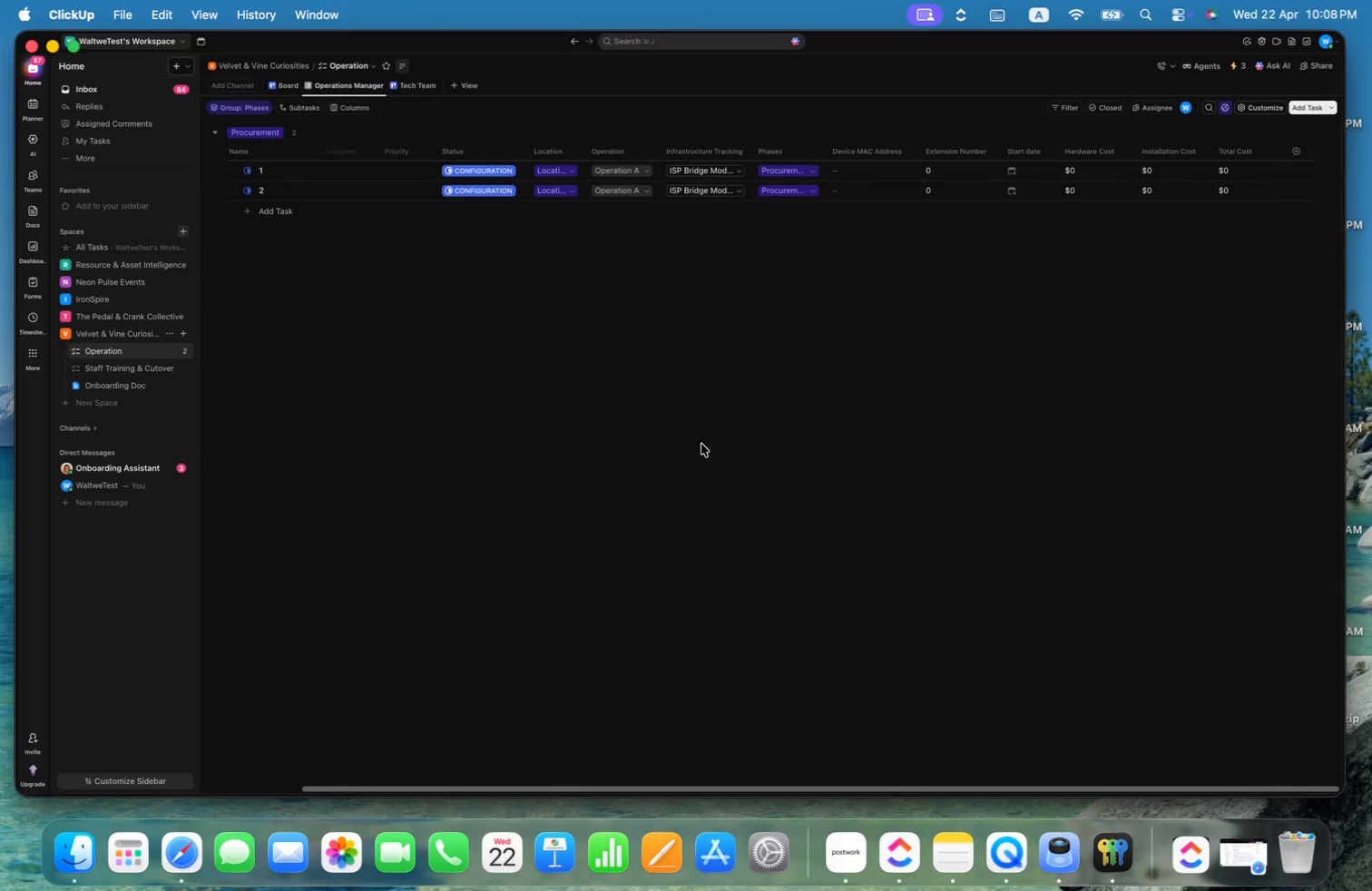 
key(Meta+CommandLeft)
 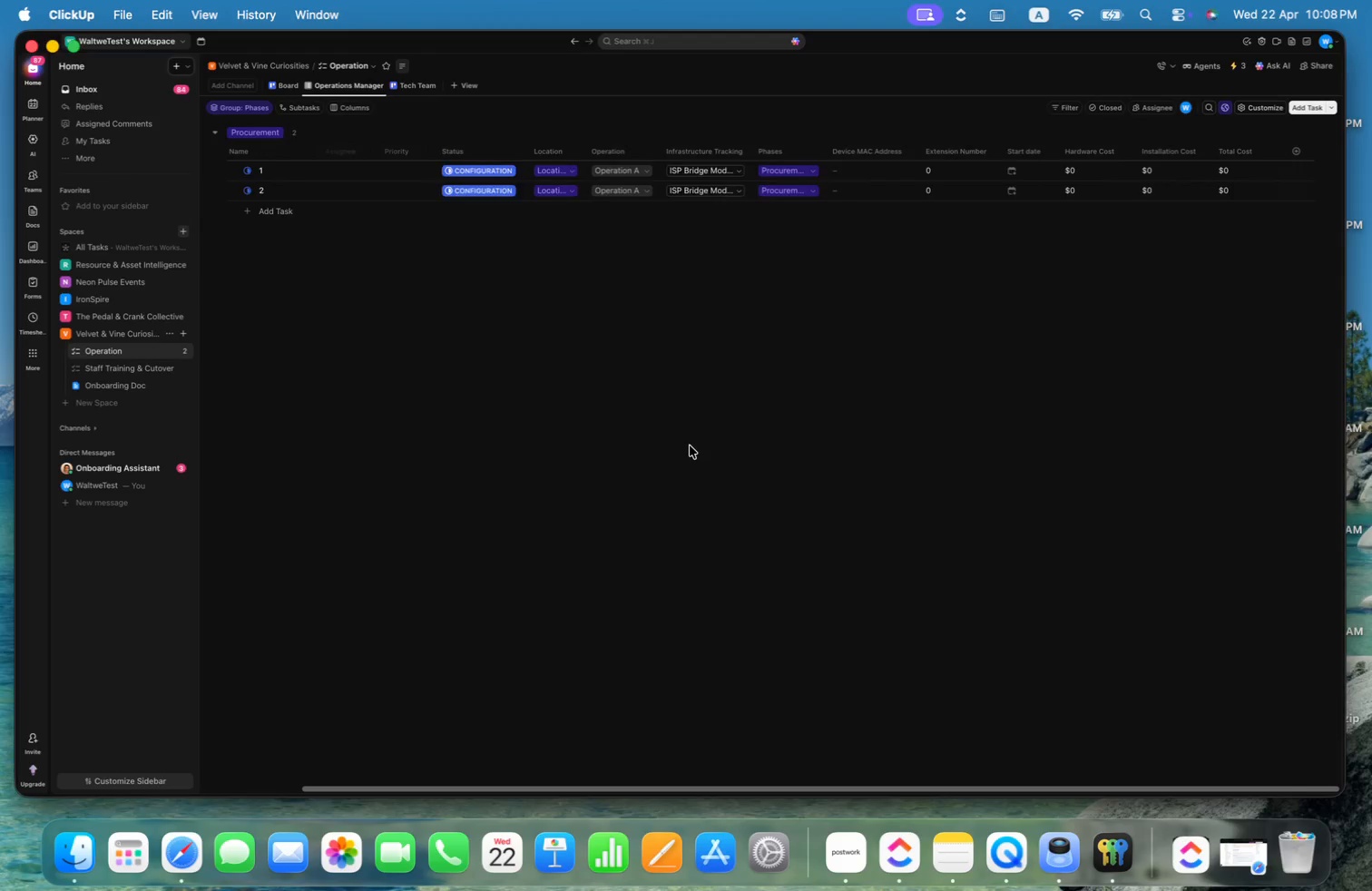 
key(Meta+Tab)